 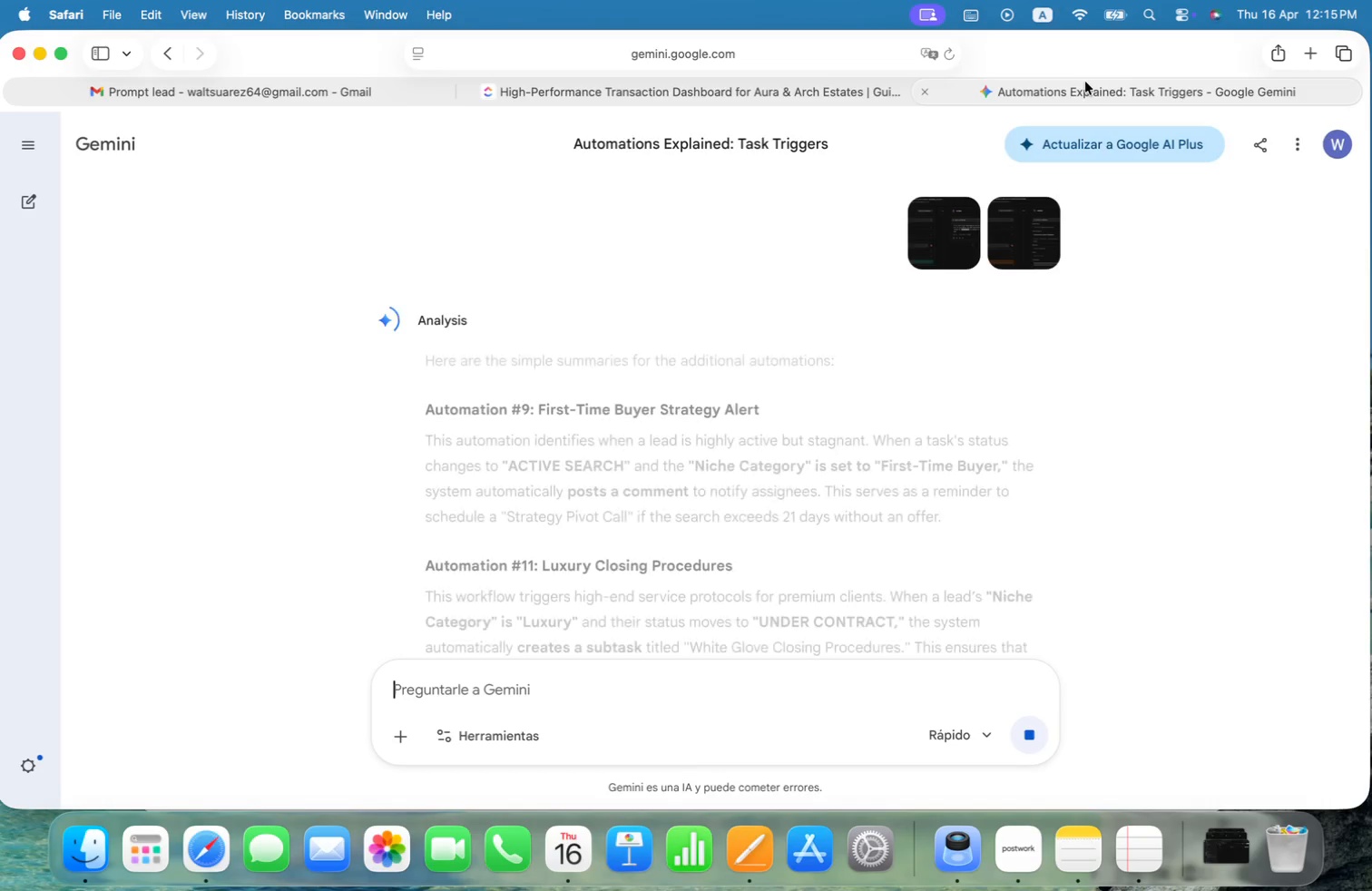 
left_click([641, 699])
 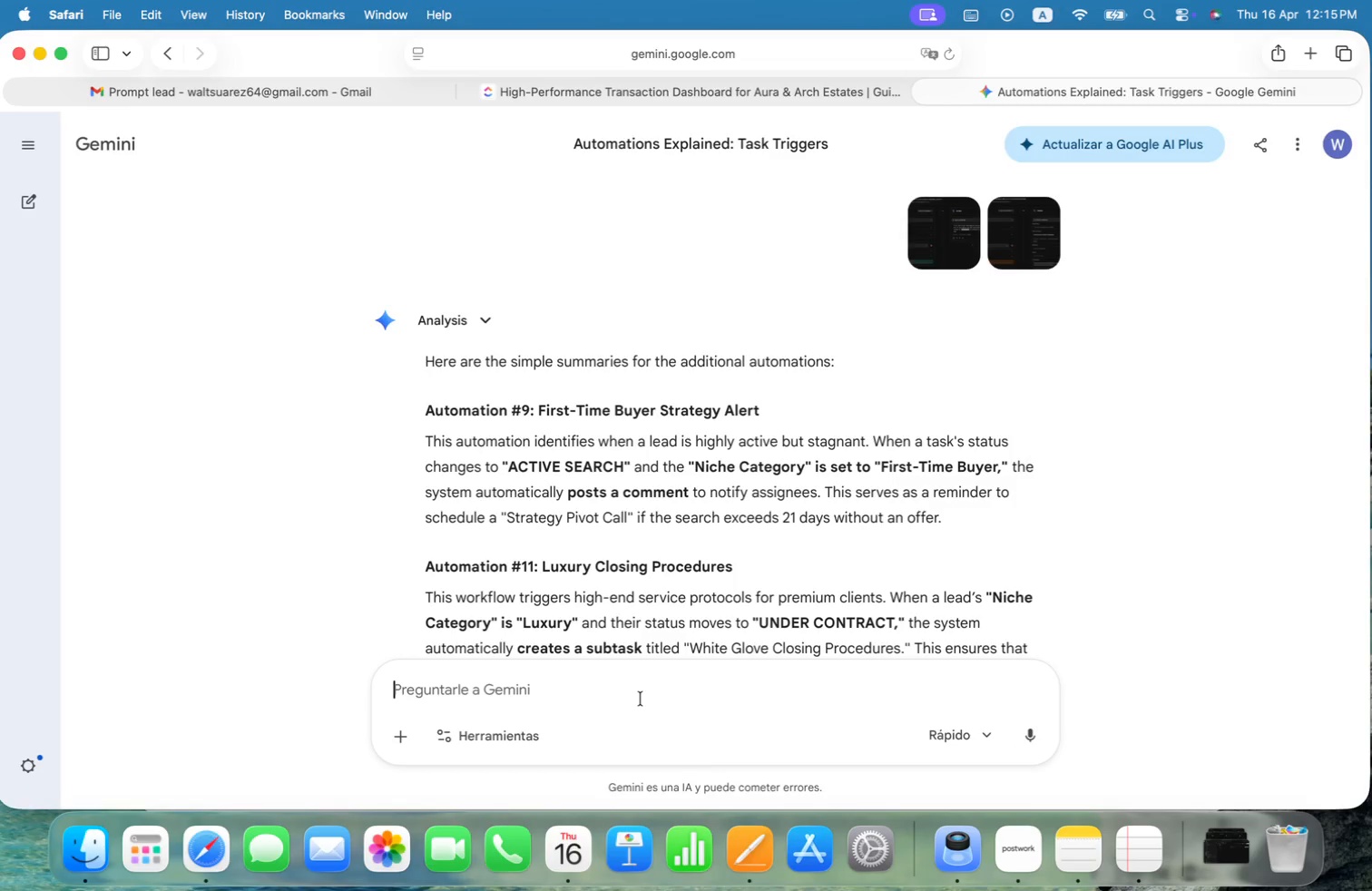 
type(Add a )
key(Backspace)
key(Backspace)
type(one related to the )
 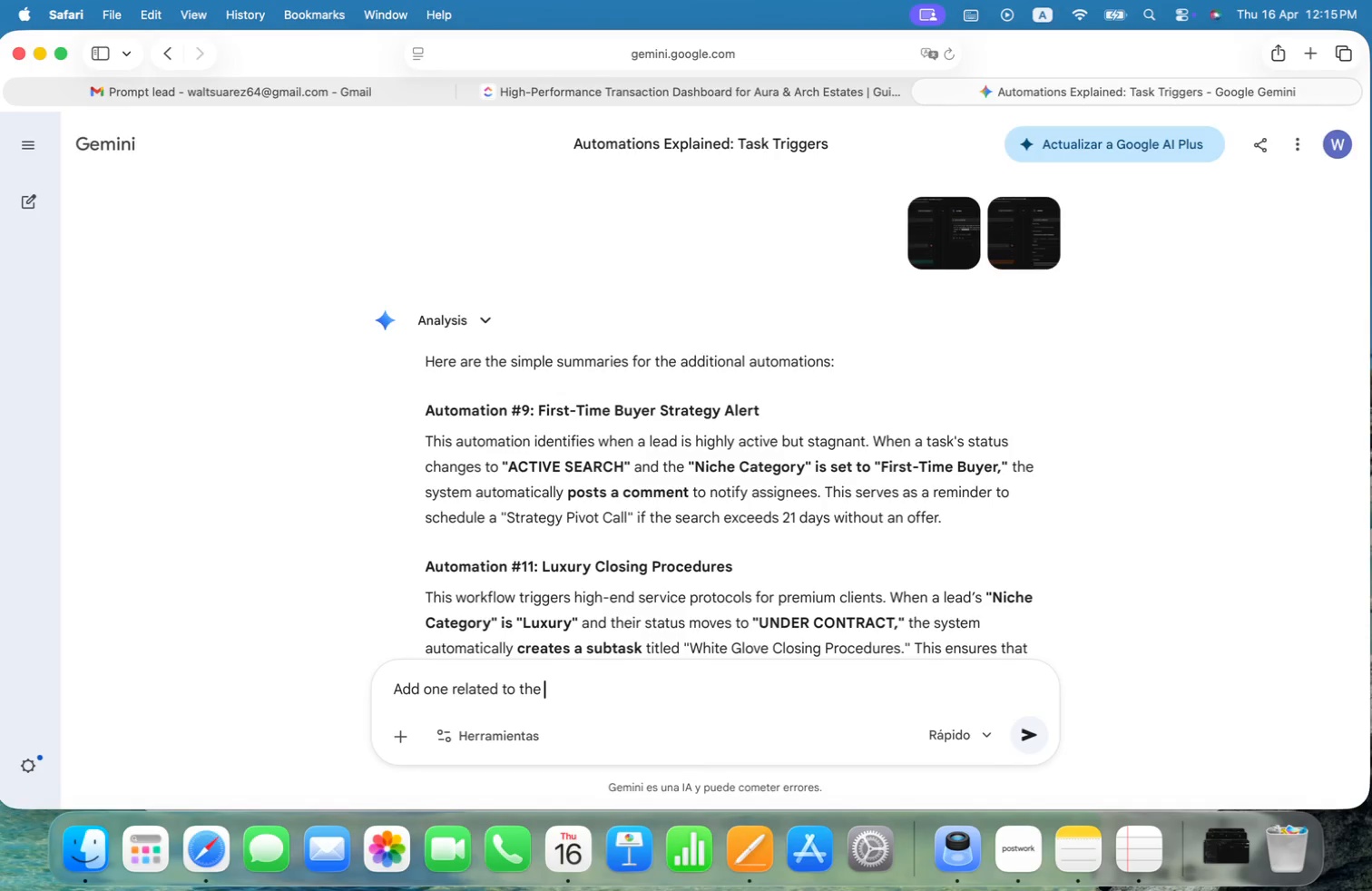 
key(Meta+CommandLeft)
 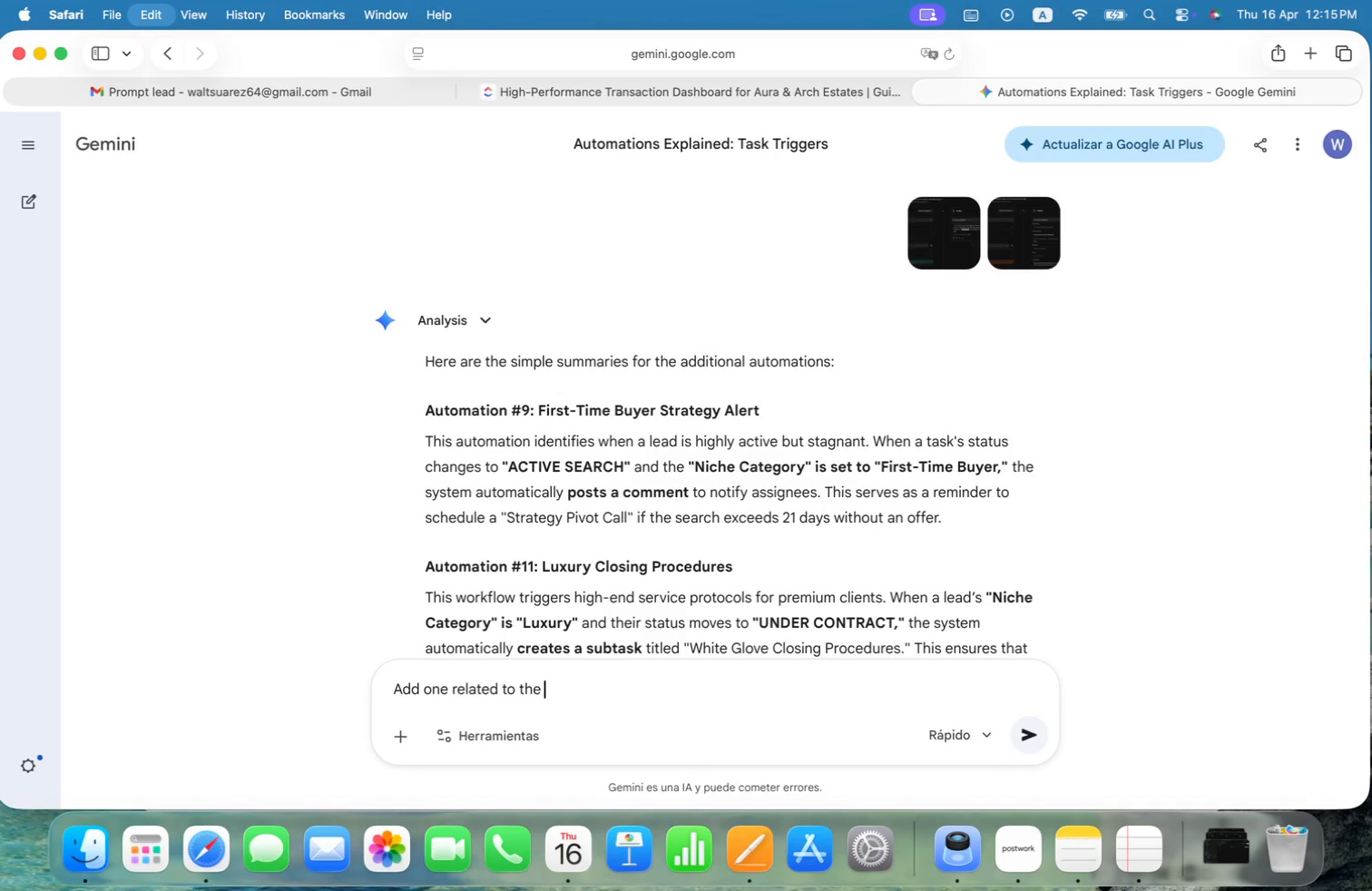 
key(Meta+V)
 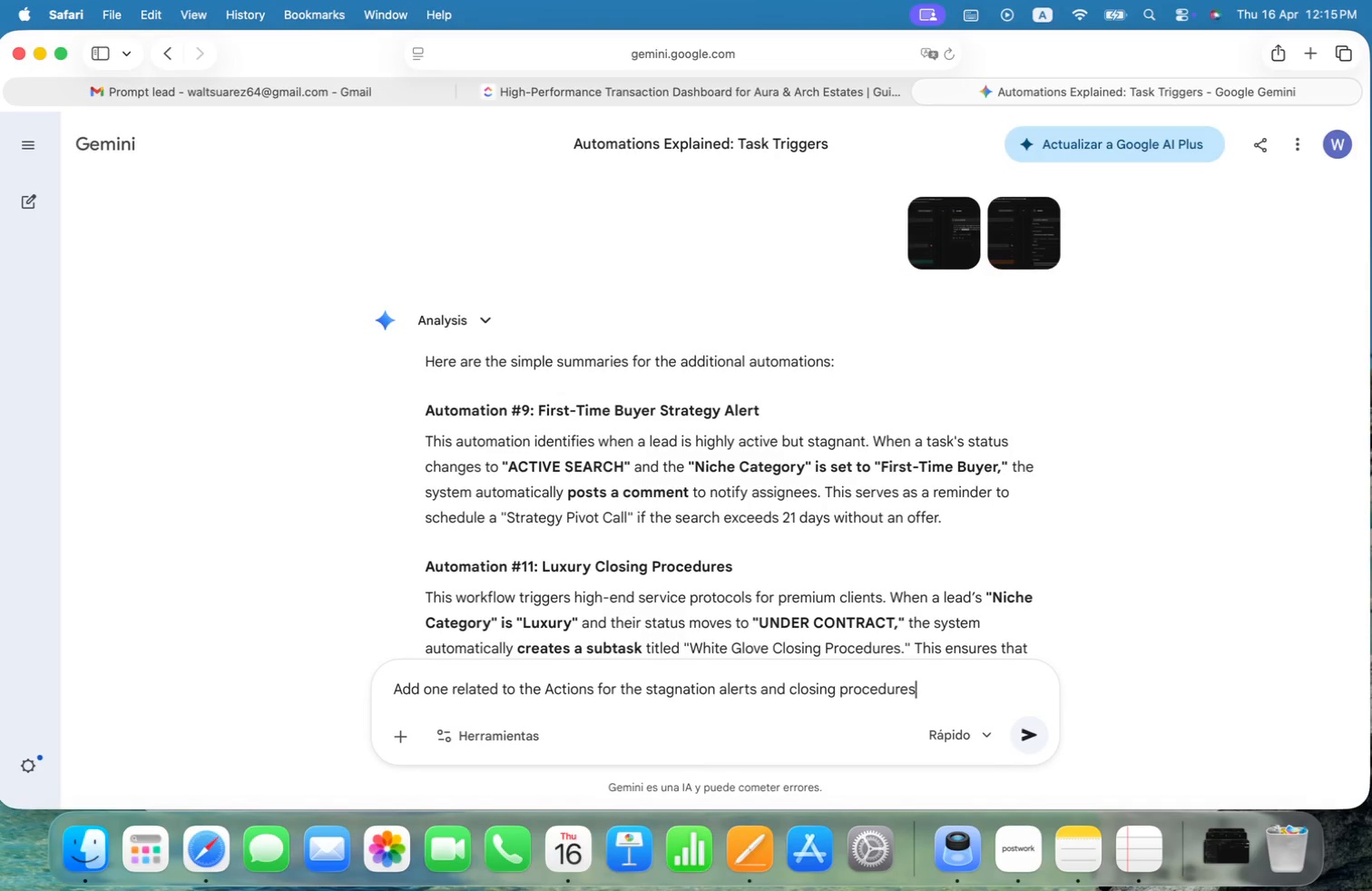 
type(. WHere, the sistem will write data from the task creation however it is essential make sure that the info recolected in each lead is what is needed. )
key(Backspace)
type( O)
key(Backspace)
key(Backspace)
key(Backspace)
type( otherwise )
key(Backspace)
type(, the data will be fulfill with infomration automatic.)
 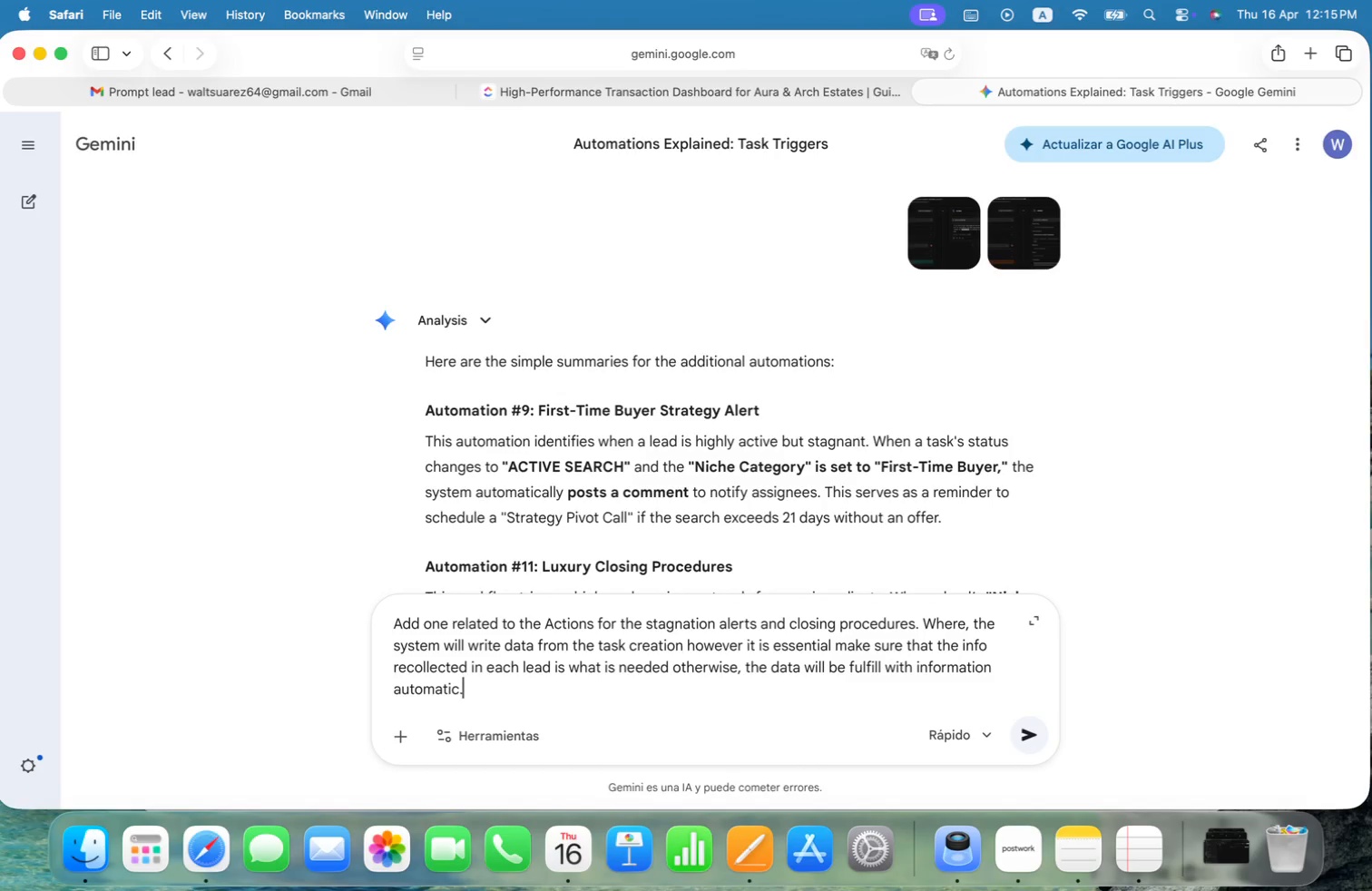 
 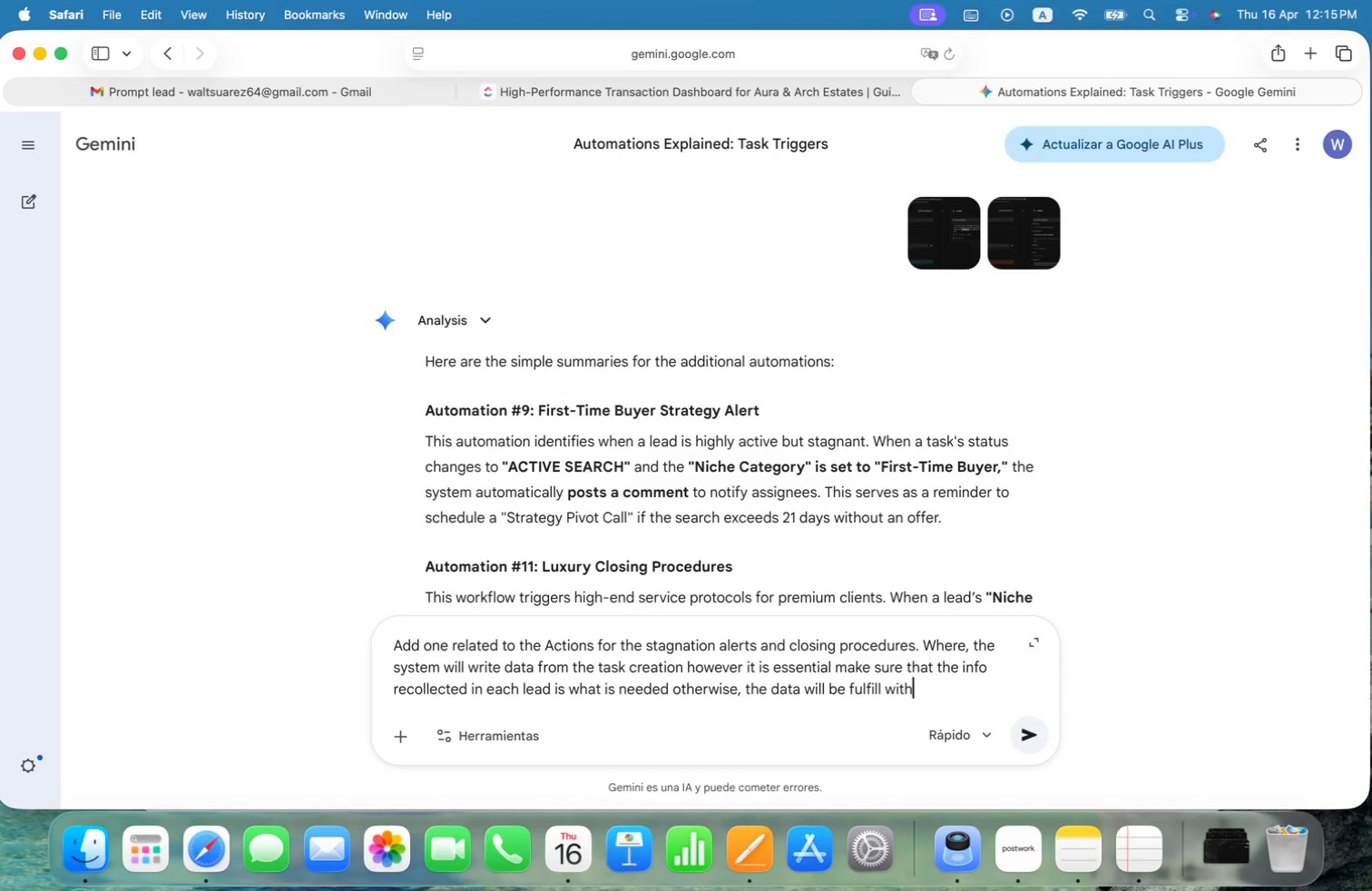 
key(Enter)
 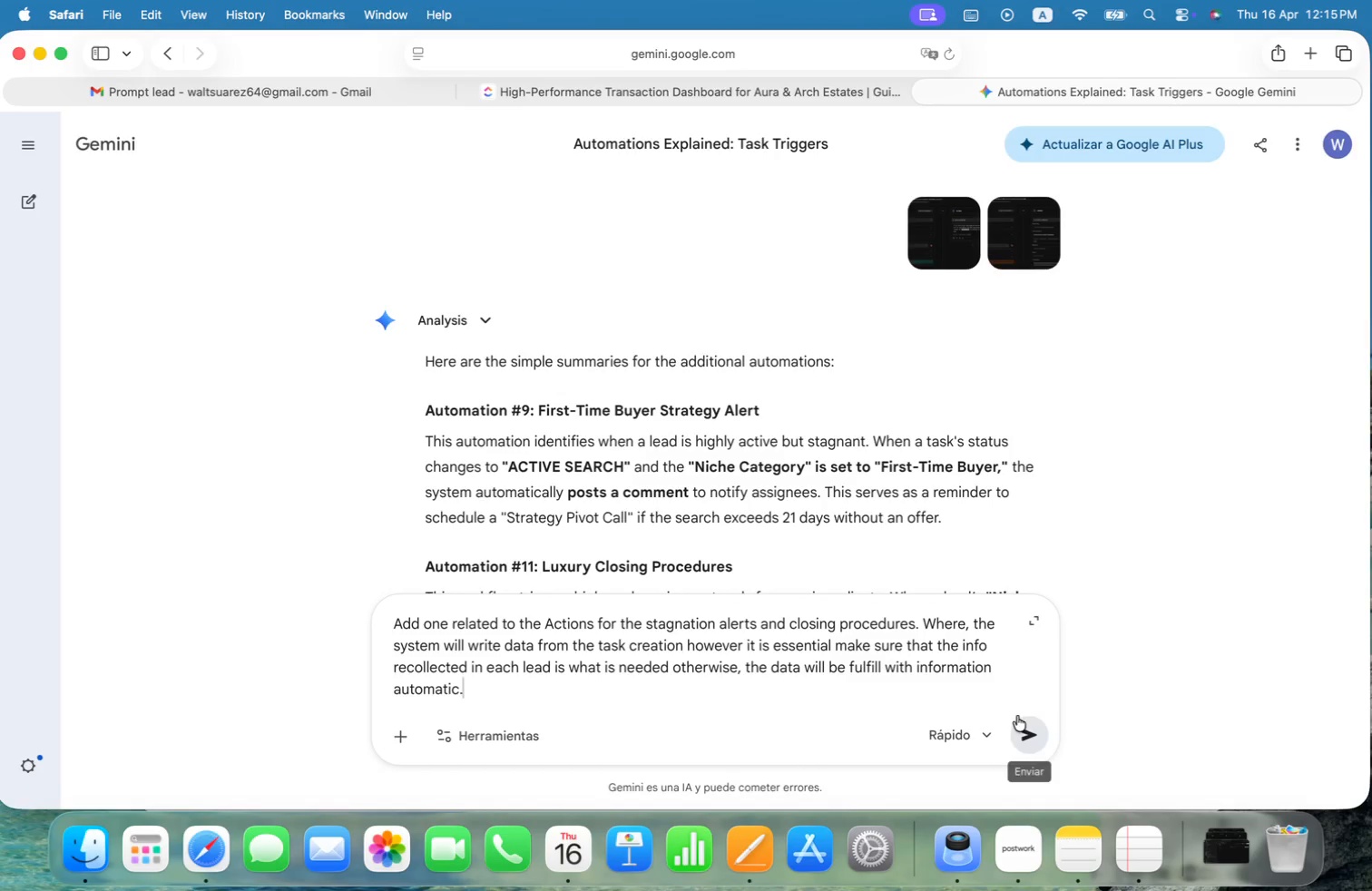 
left_click([1041, 730])
 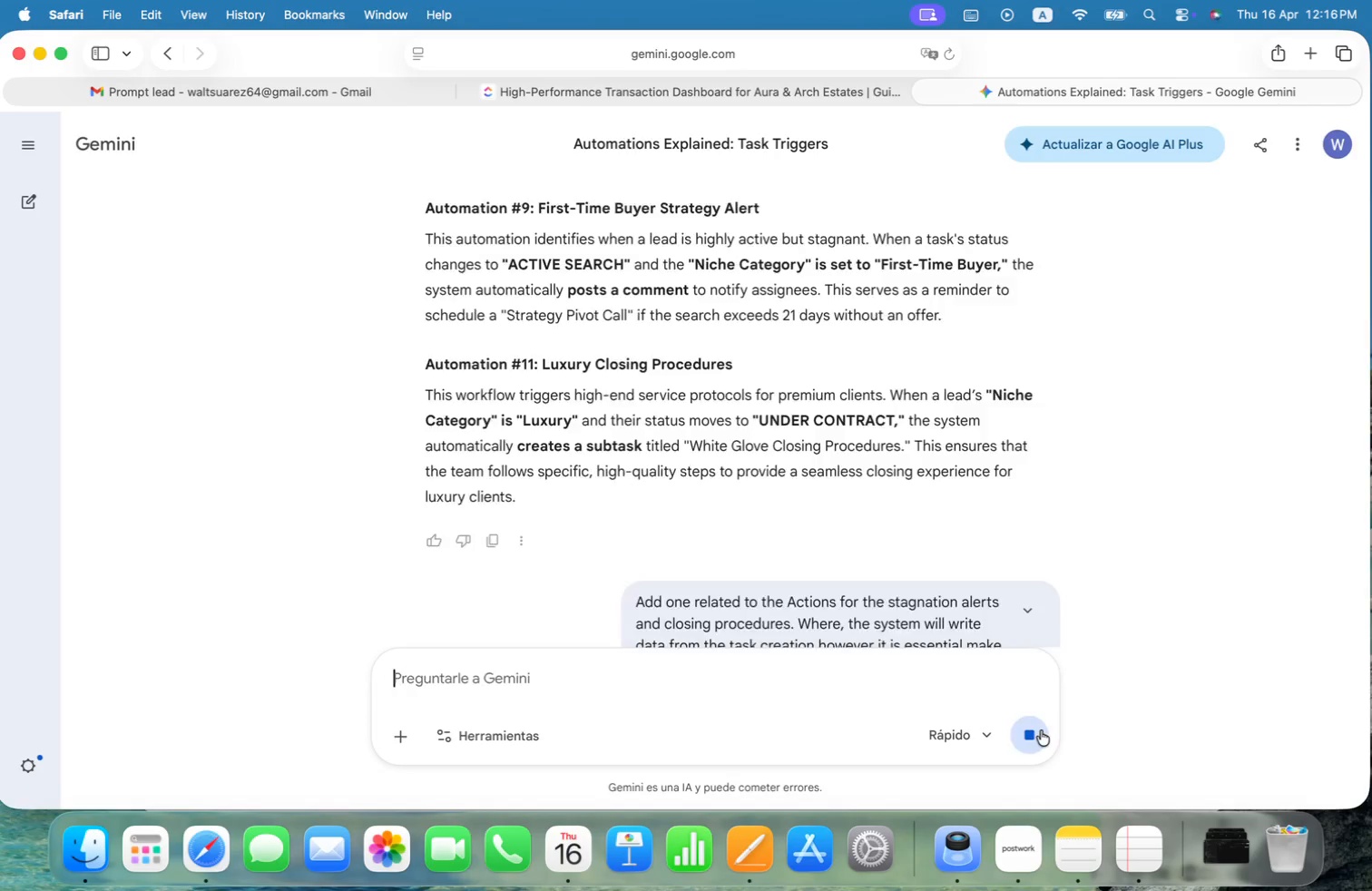 
key(Meta+CommandLeft)
 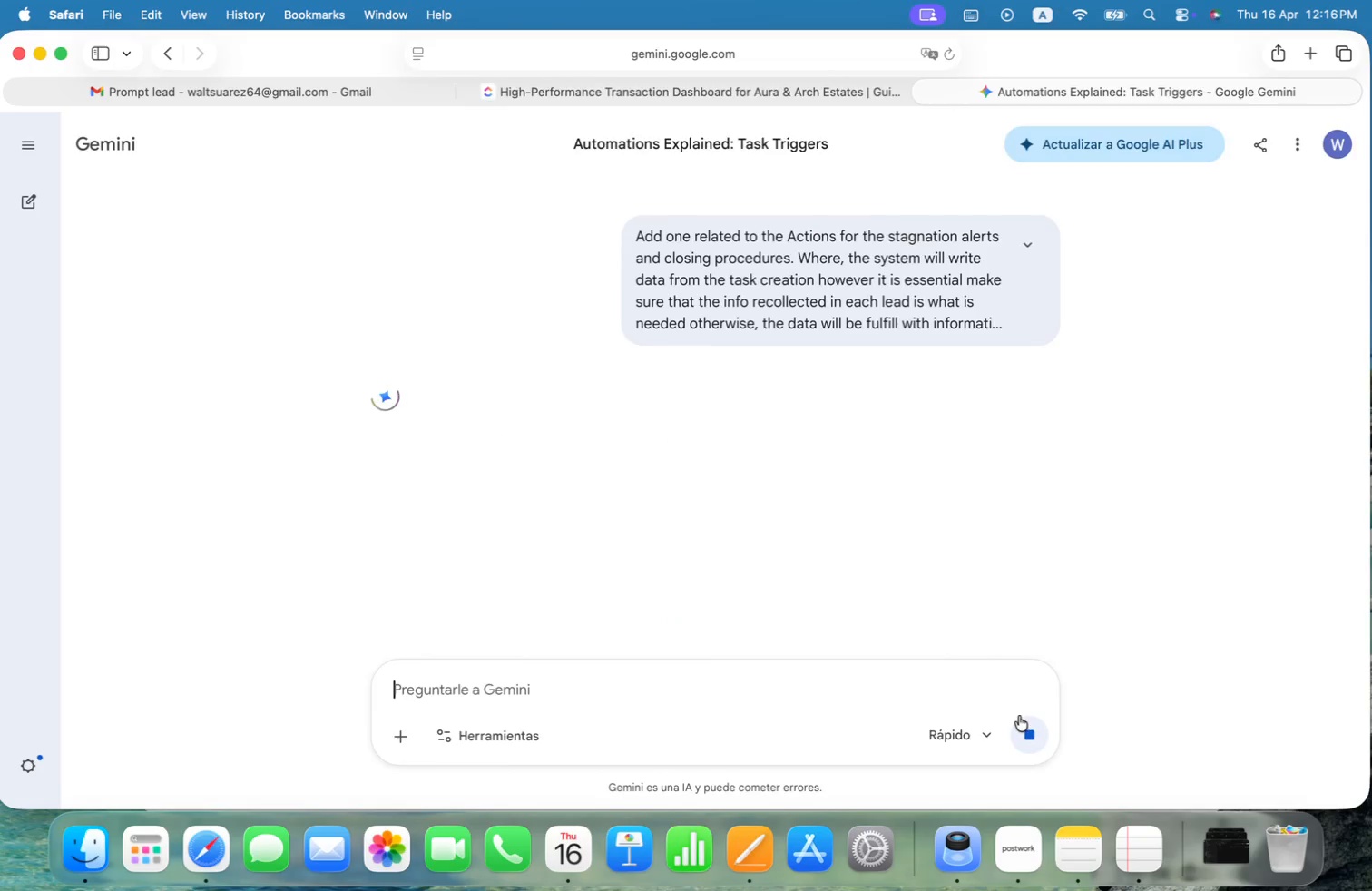 
key(Meta+Tab)